 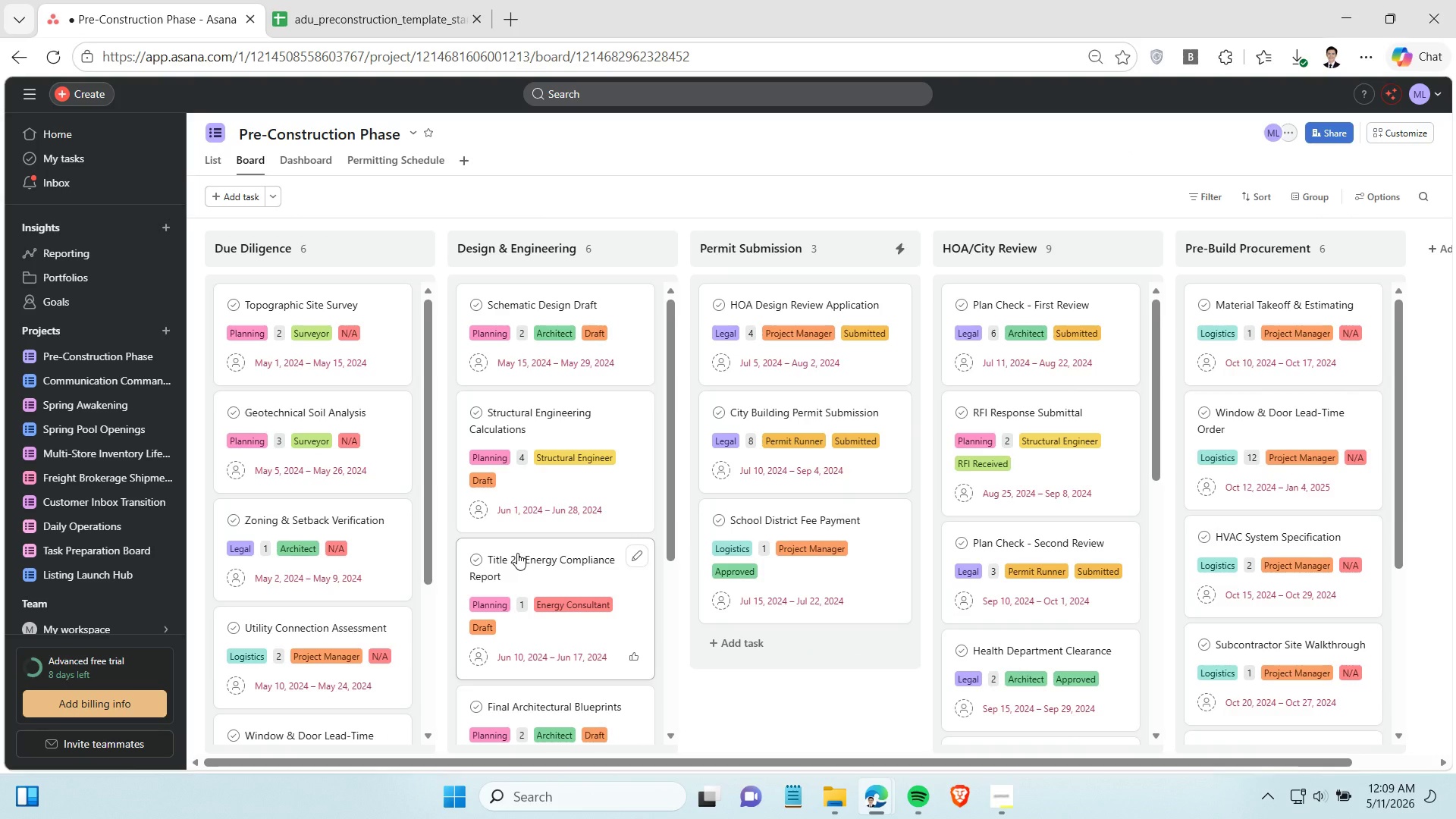 
key(Control+Shift+S)
 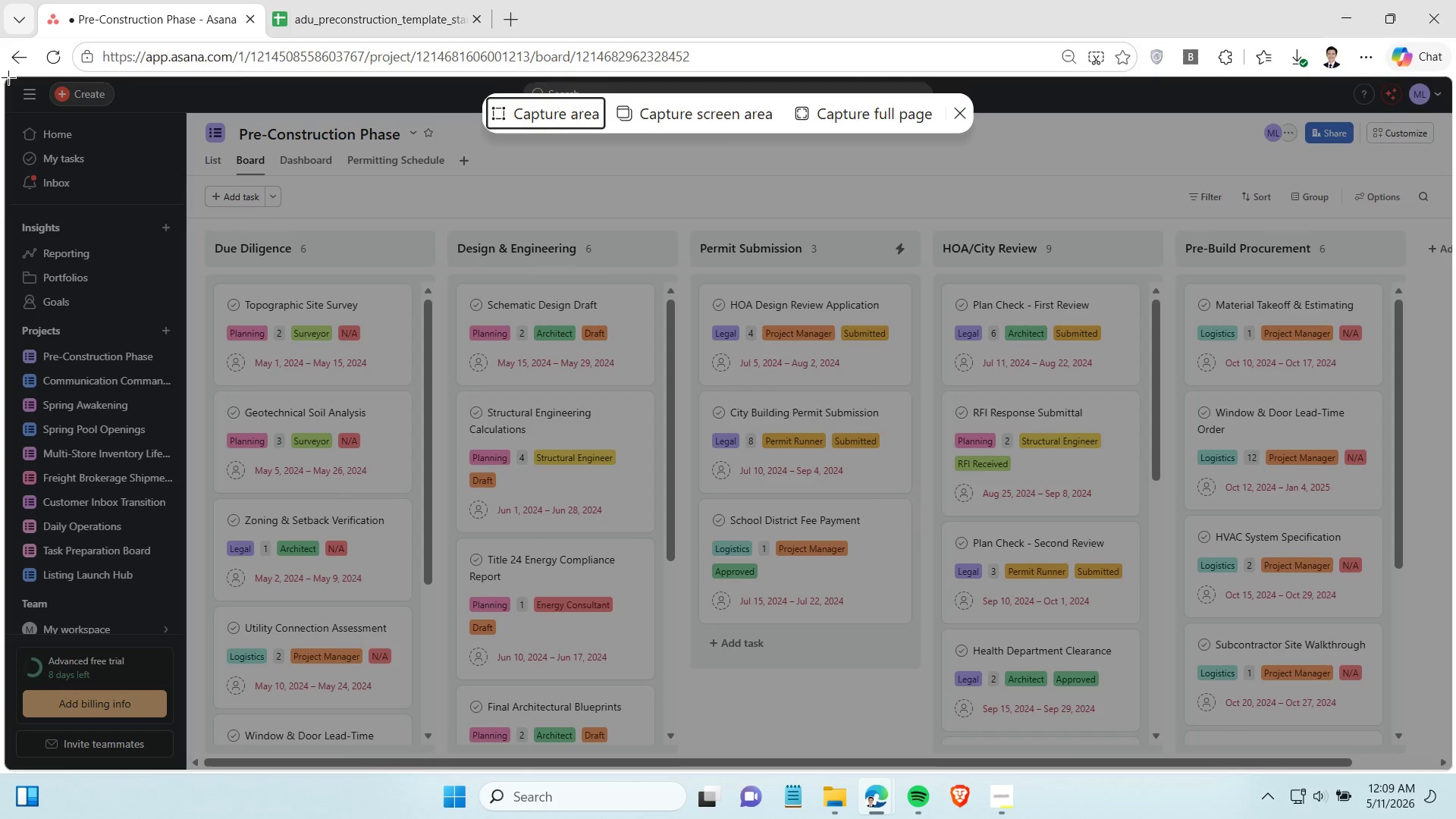 
left_click_drag(start_coordinate=[5, 76], to_coordinate=[1455, 818])
 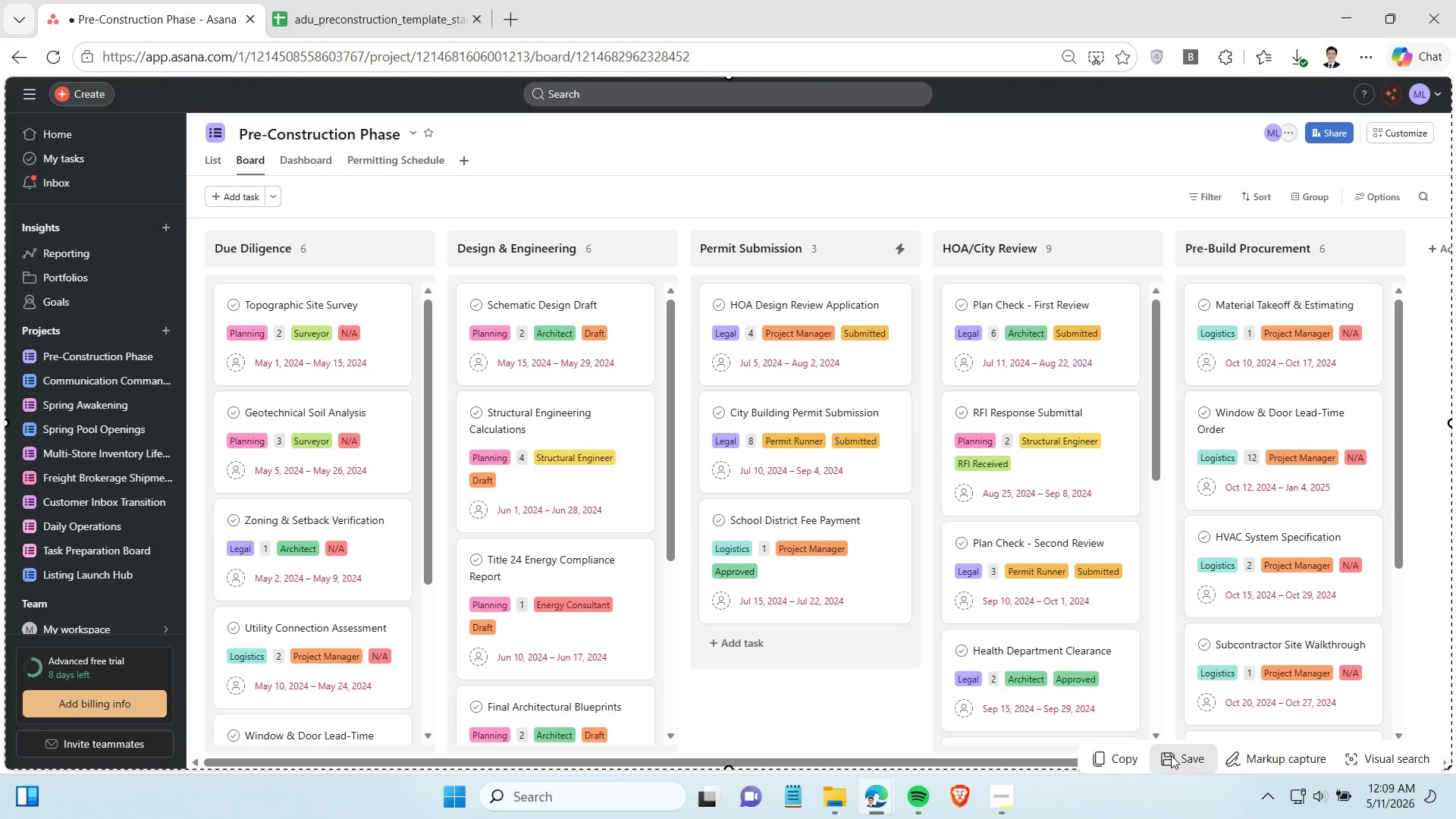 
left_click([1171, 755])
 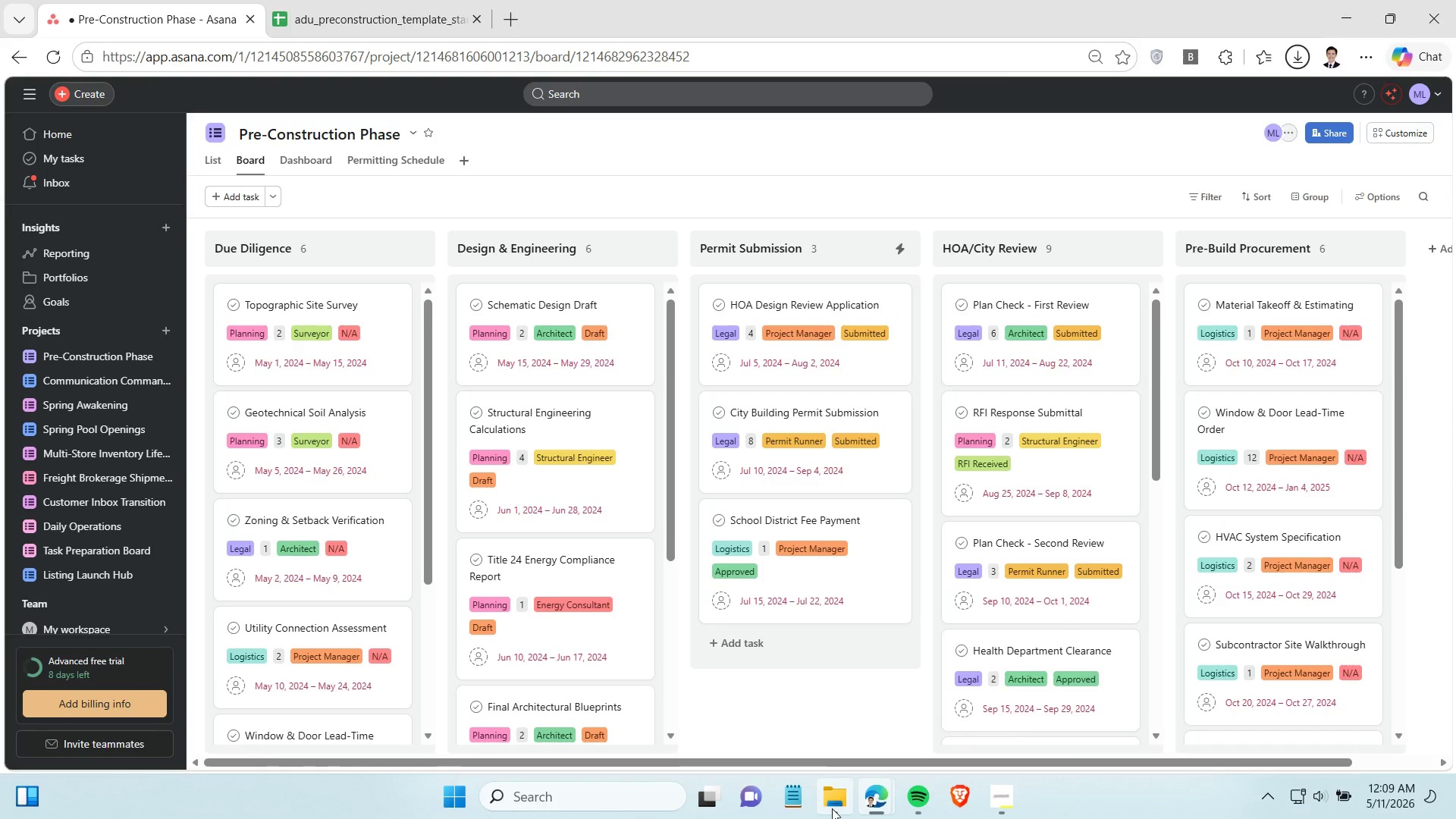 
left_click([832, 808])
 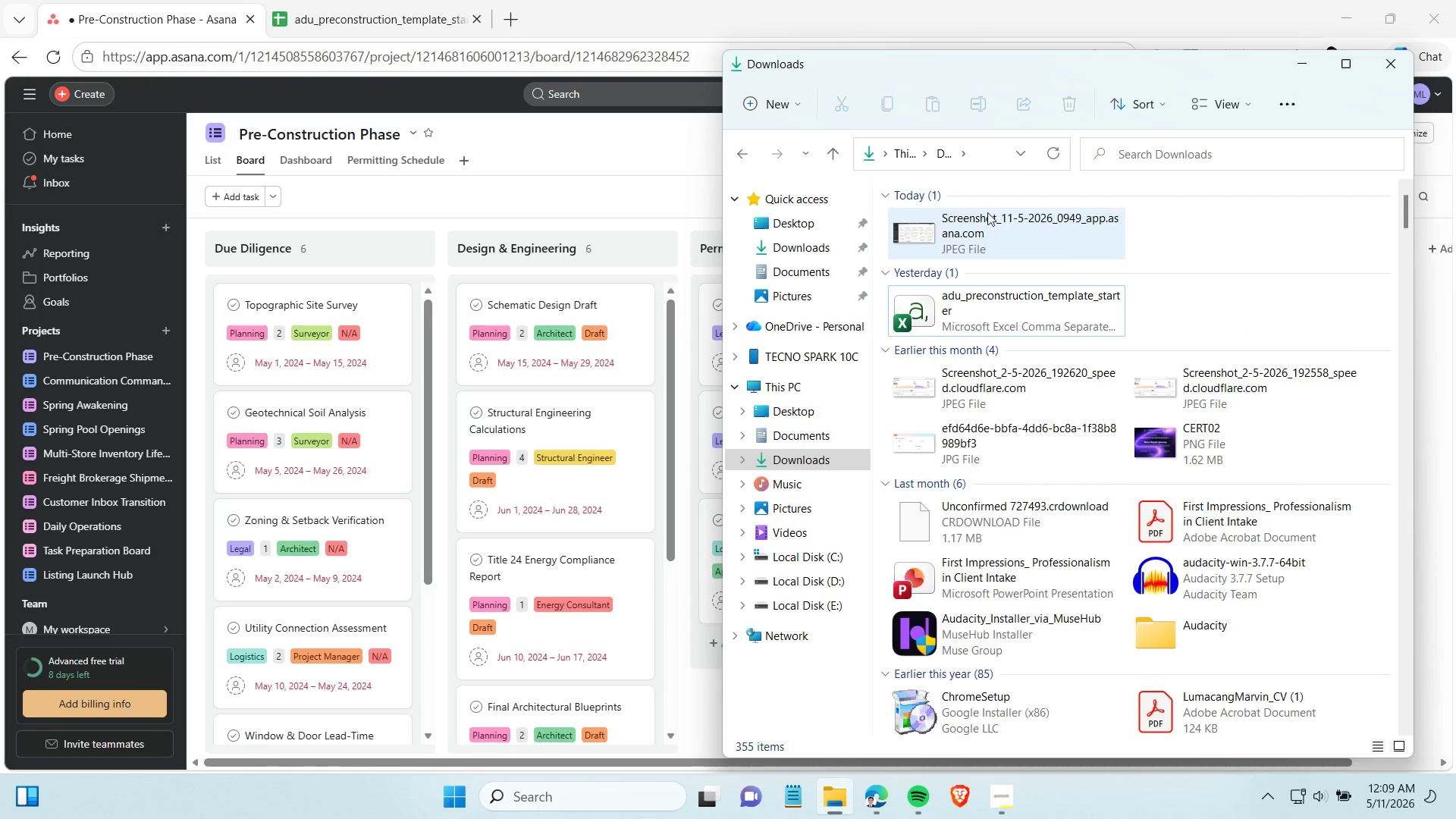 
left_click([960, 221])
 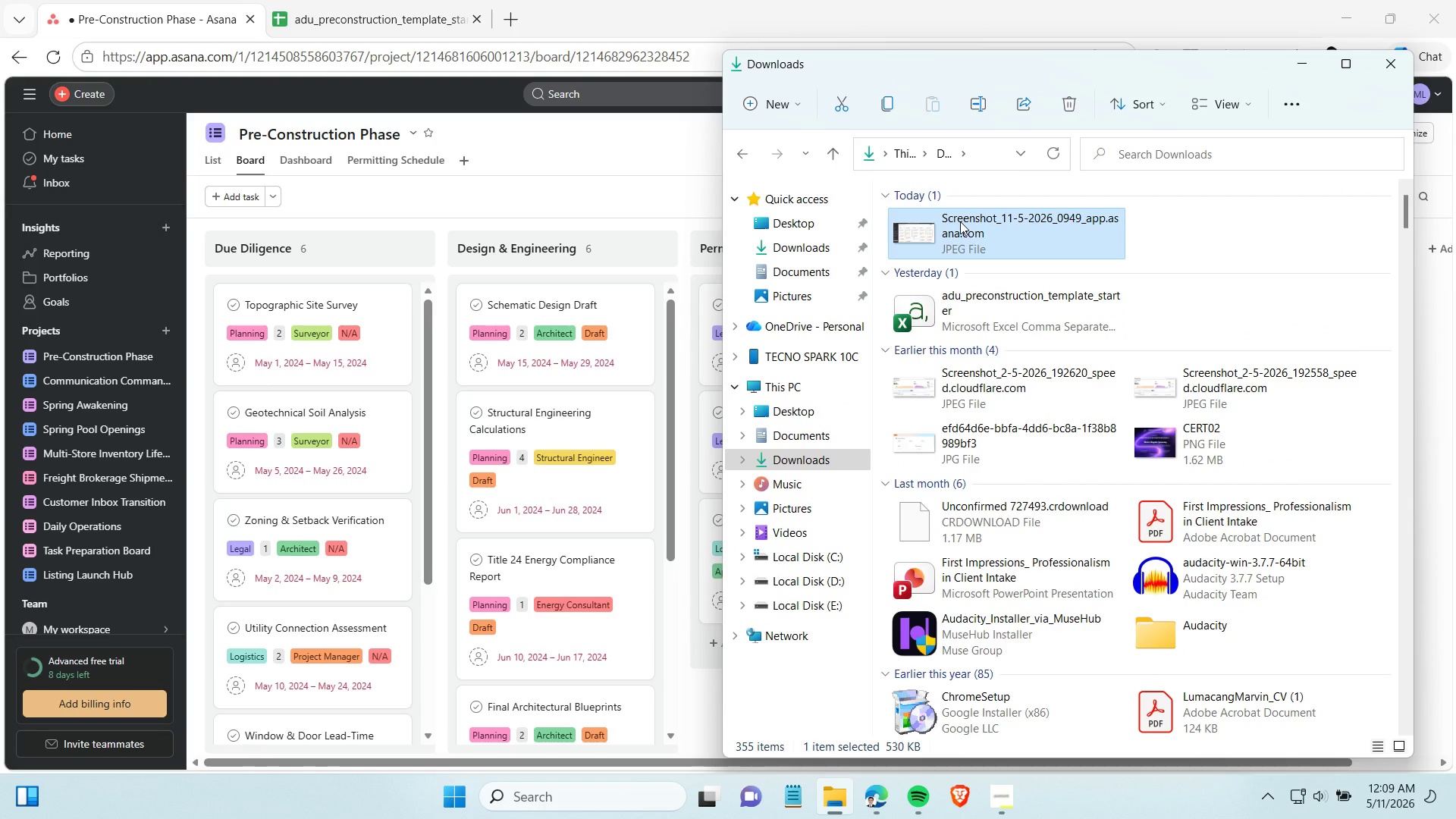 
left_click([960, 221])
 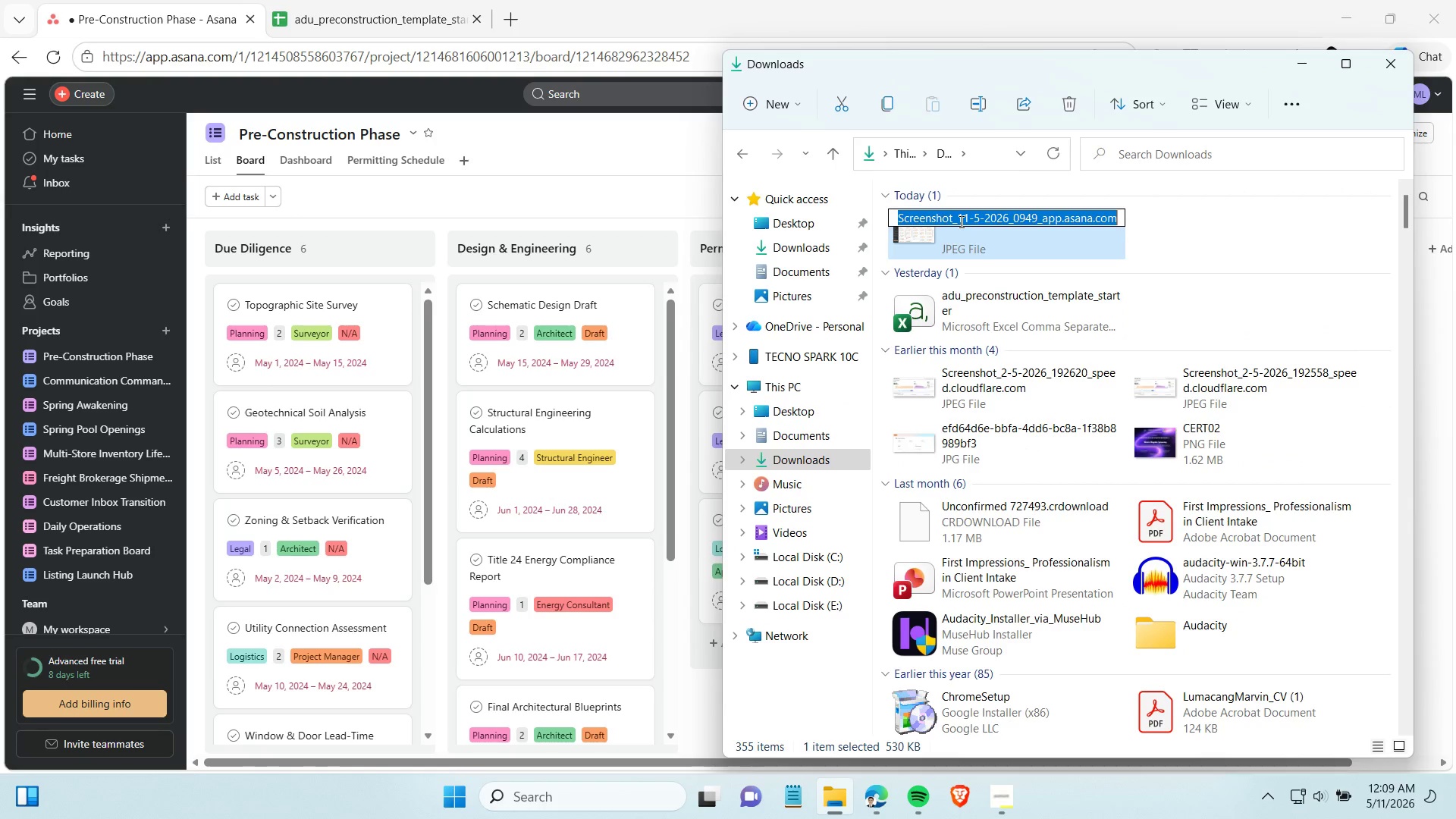 
type(board veBPA)
key(Backspace)
type(OARD VIEW)
 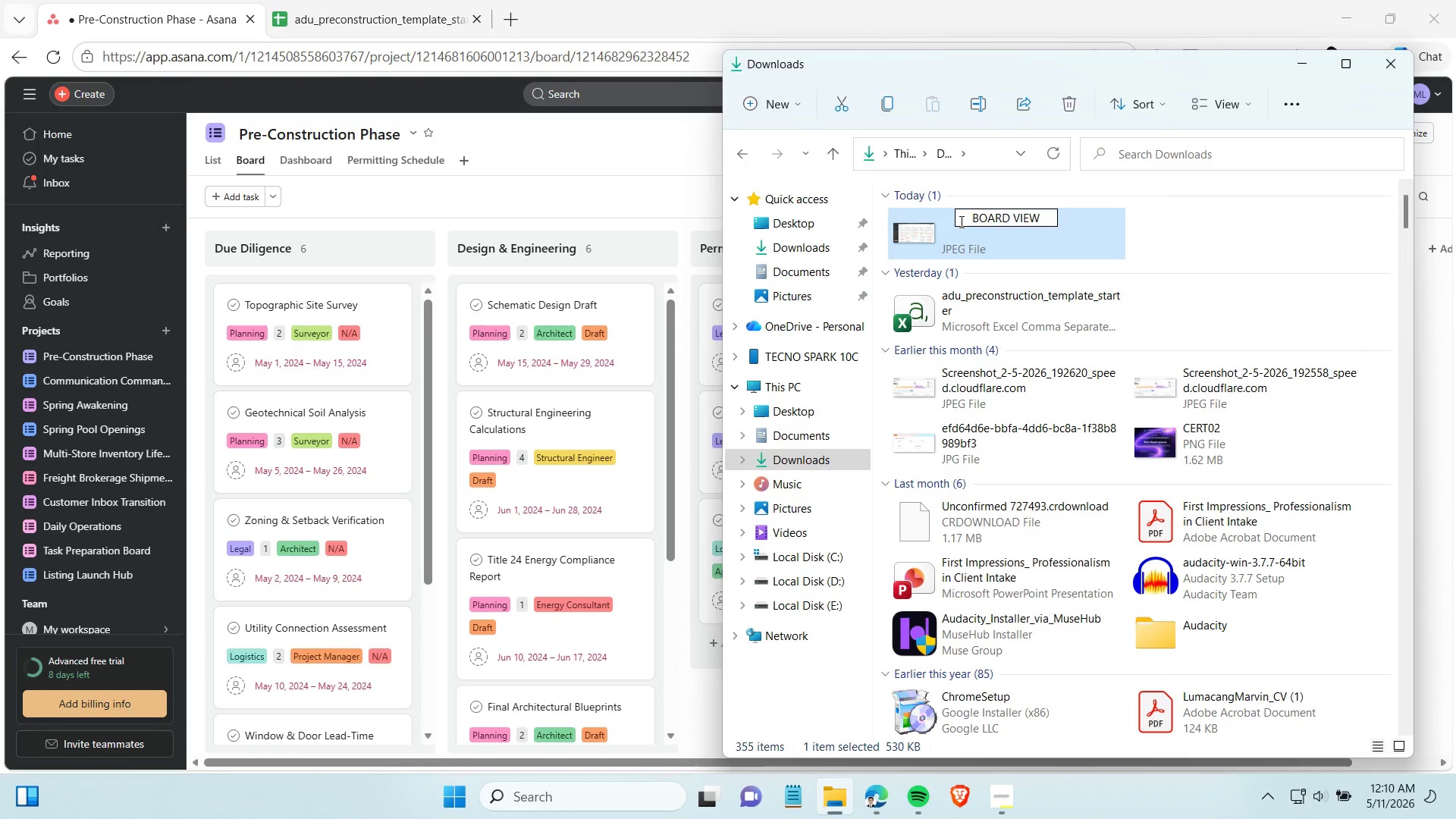 
key(Enter)
 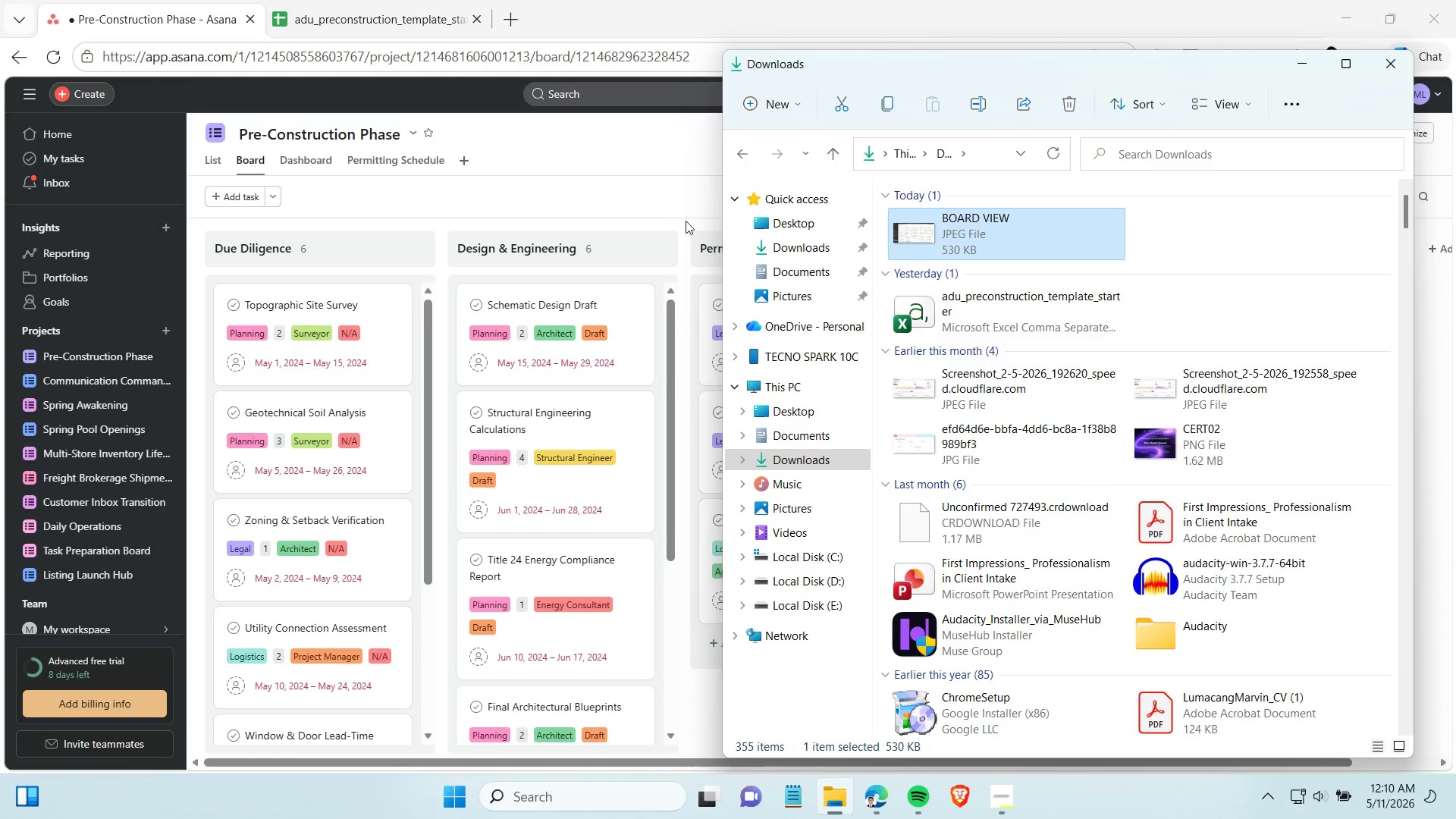 
left_click([643, 202])
 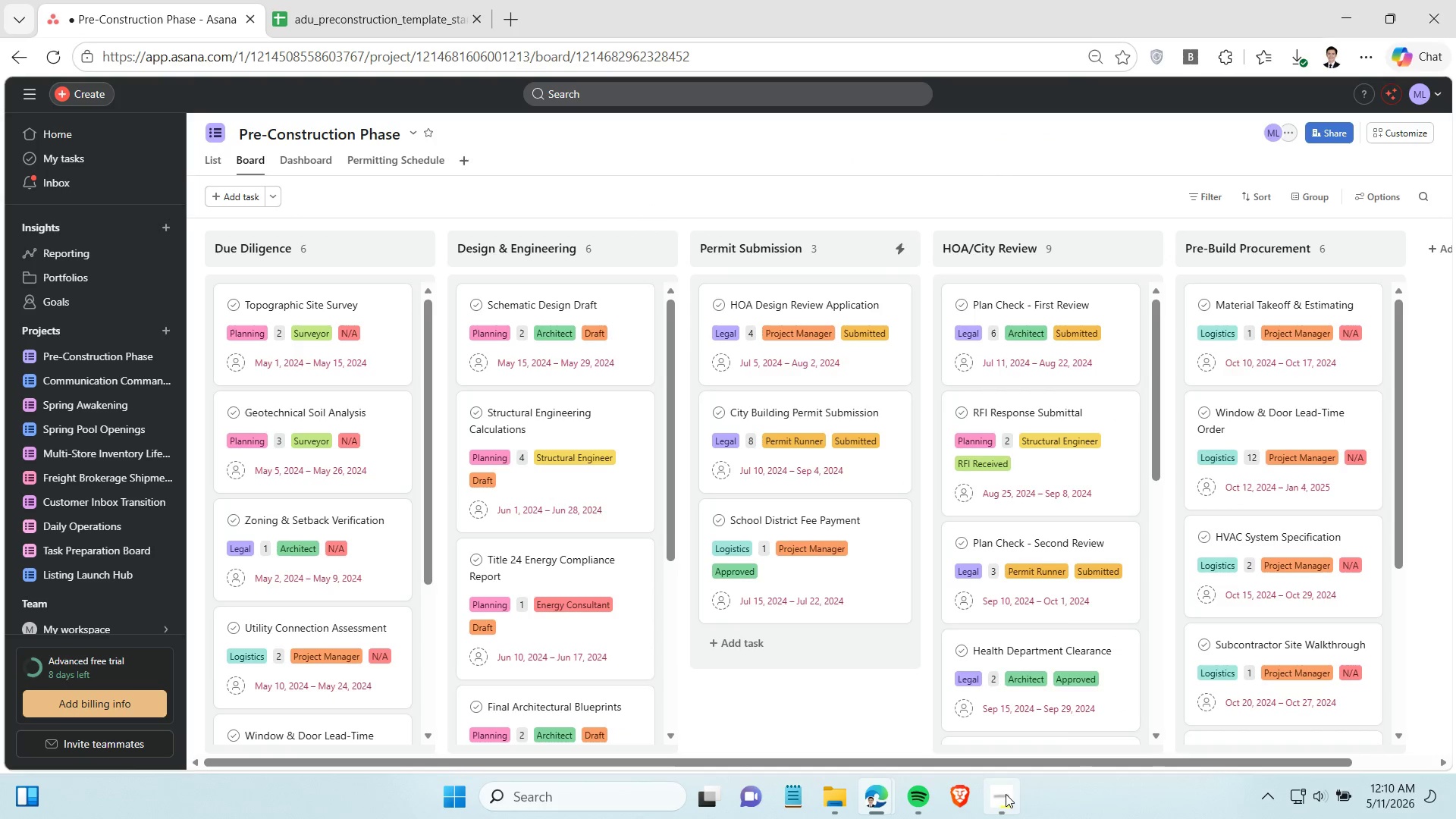 
left_click([1006, 792])